 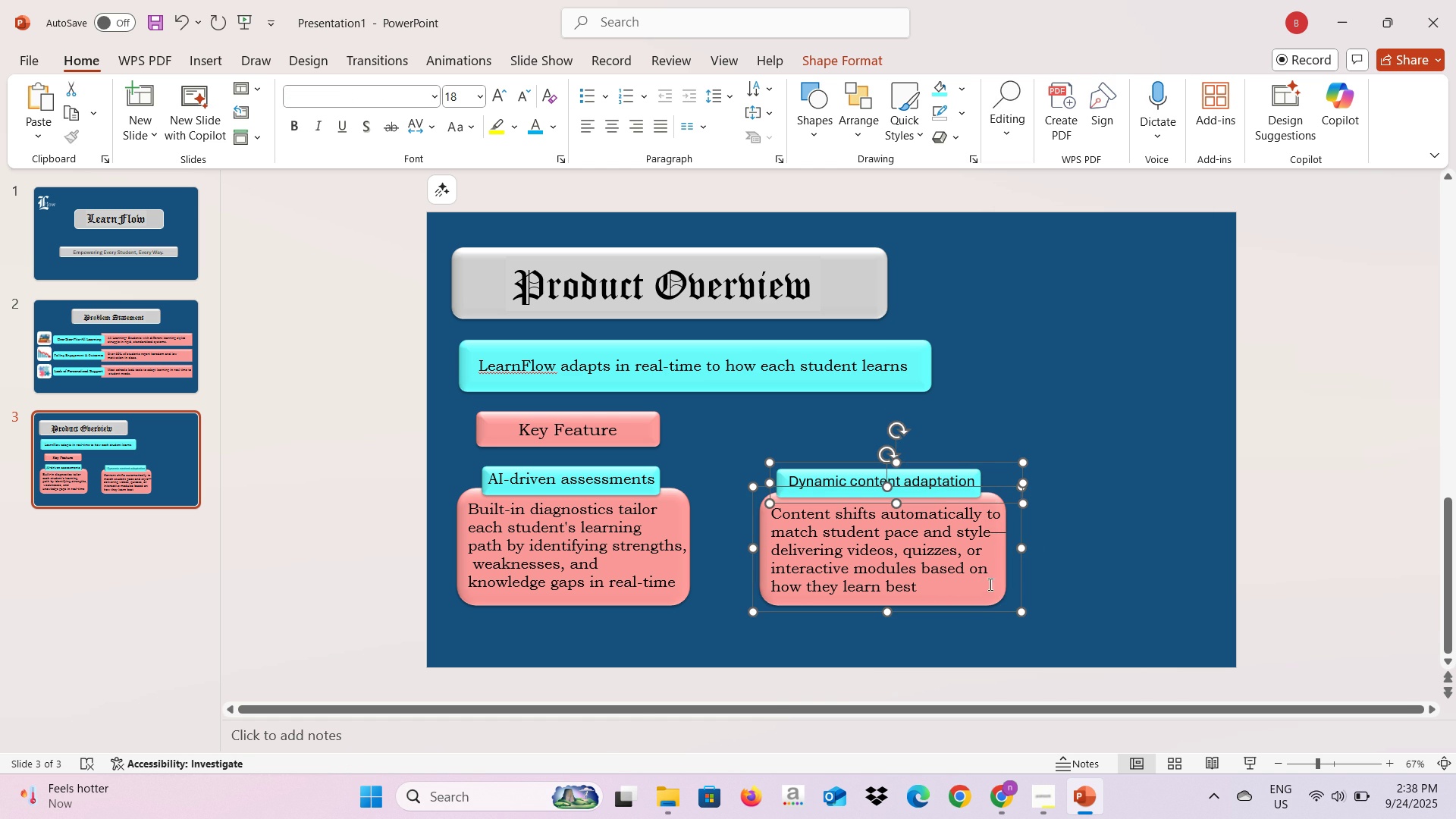 
key(Control+ControlLeft)
 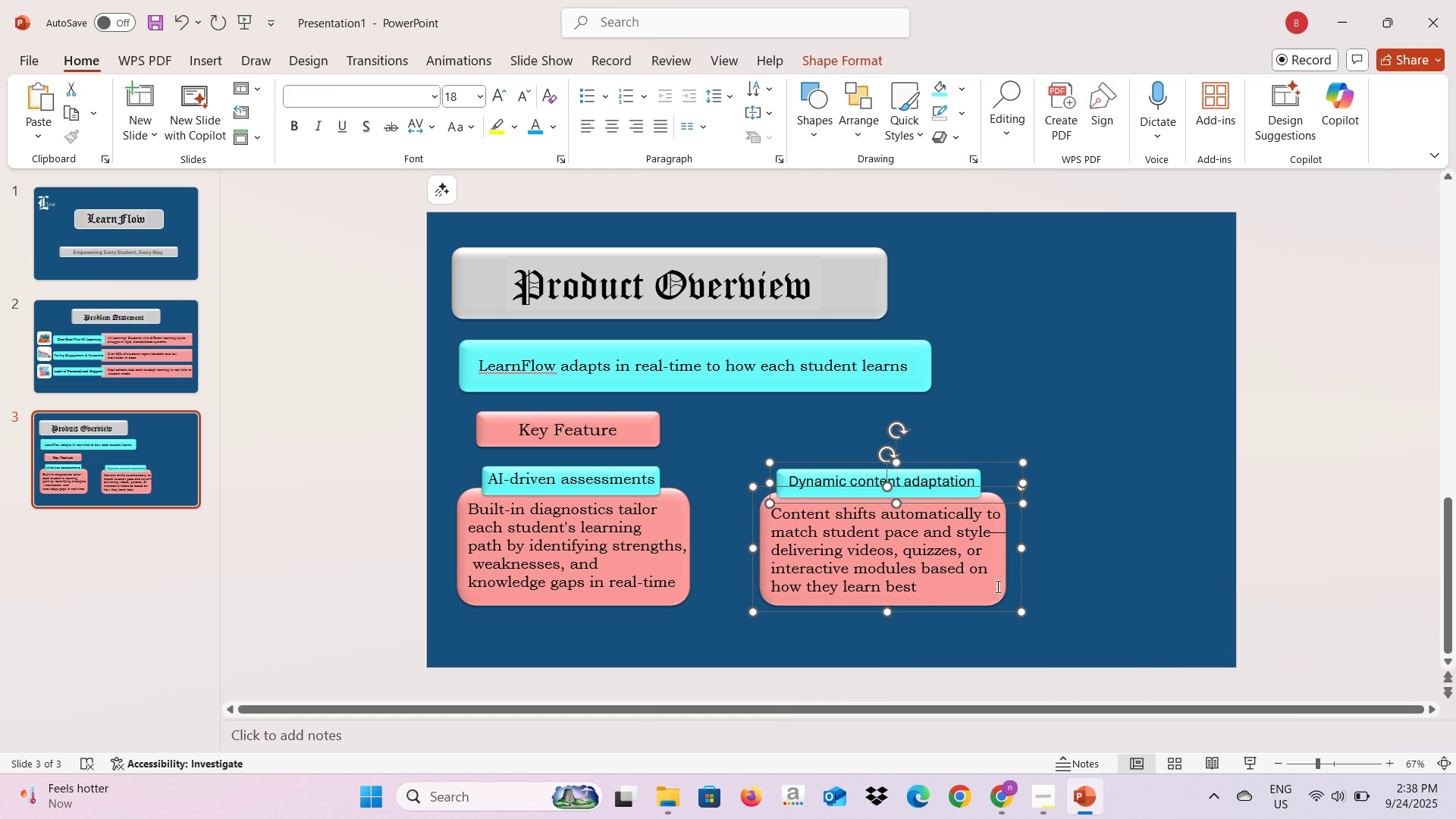 
key(Control+ControlLeft)
 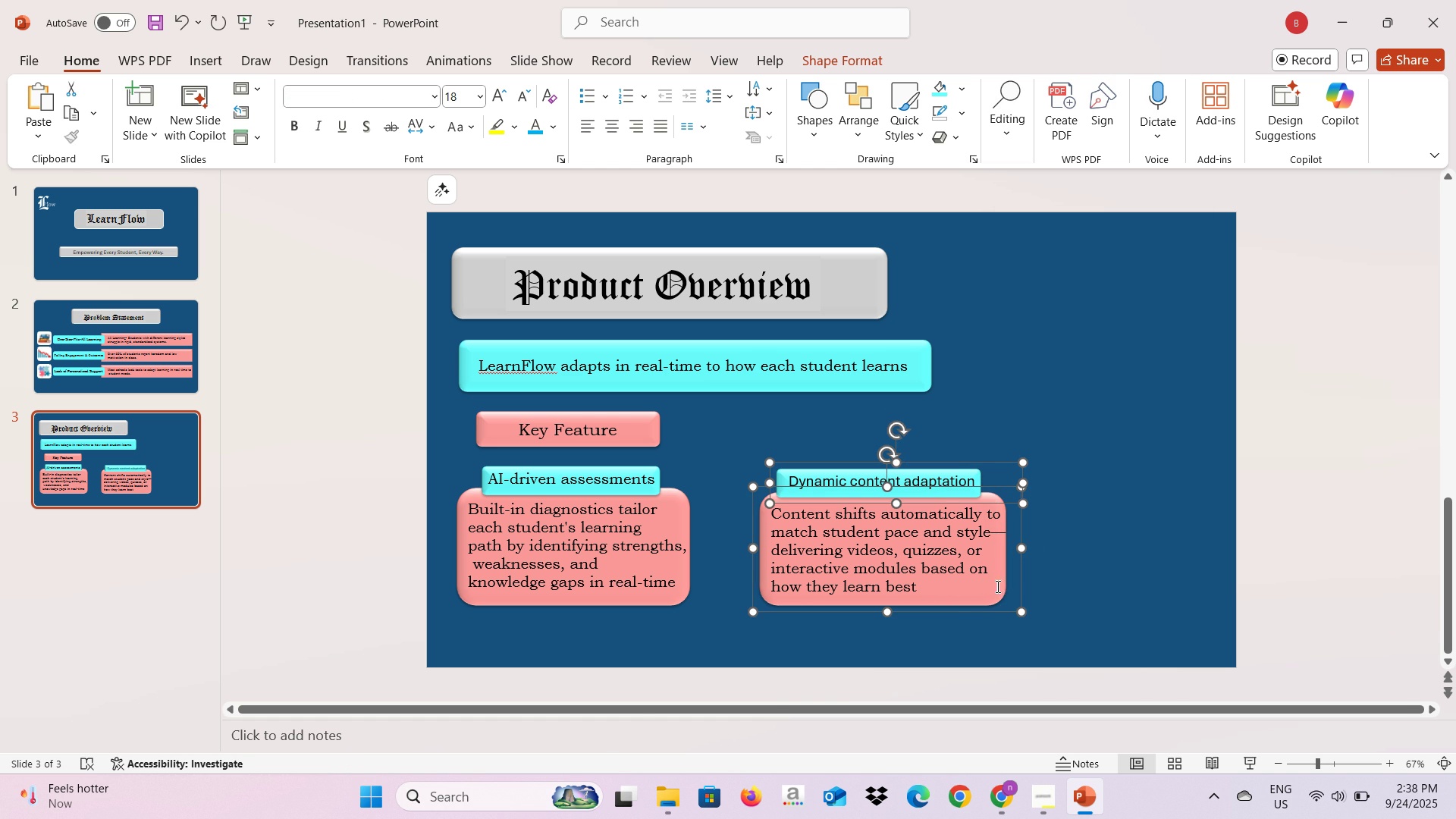 
key(Control+ControlLeft)
 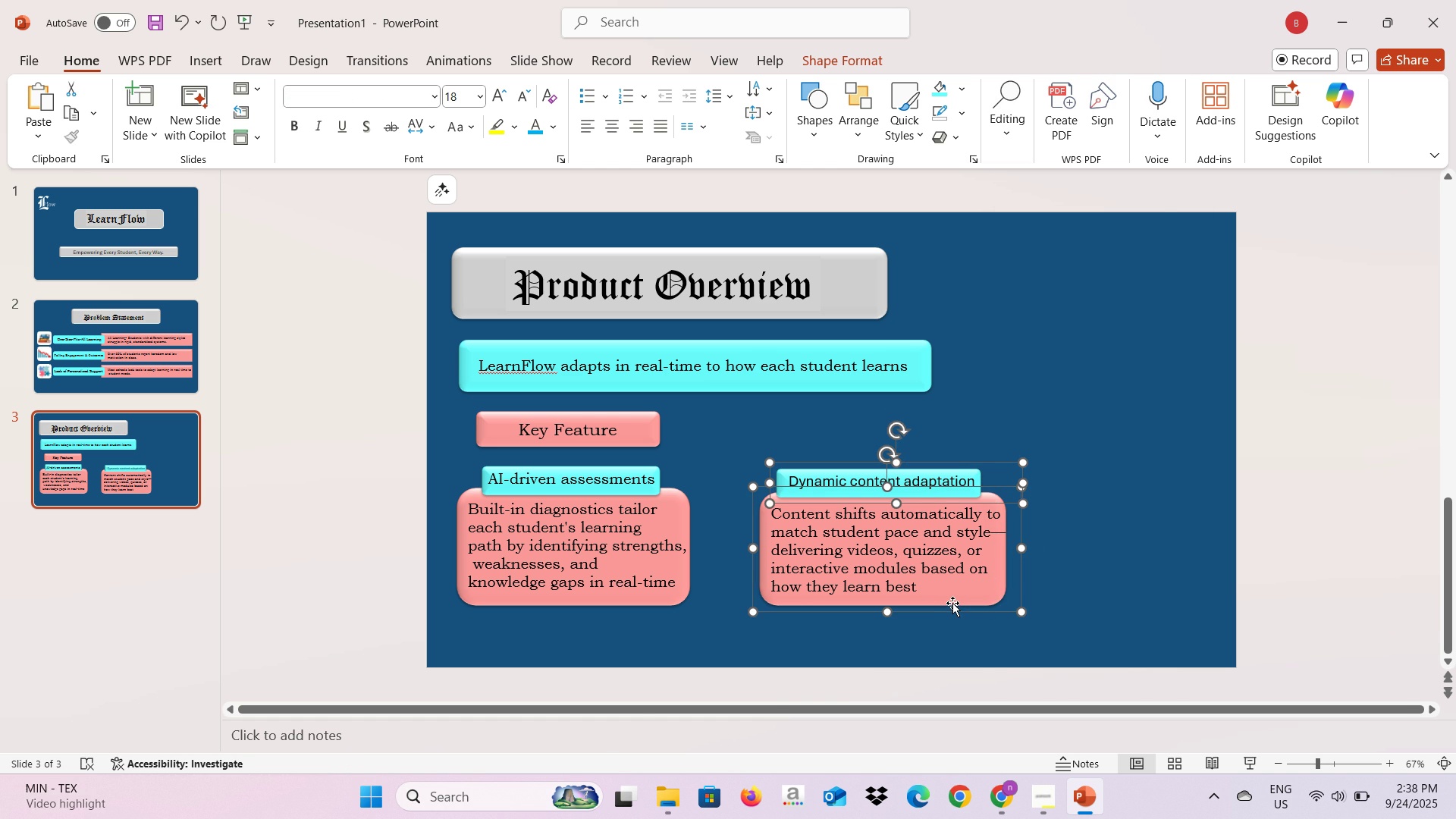 
right_click([952, 603])
 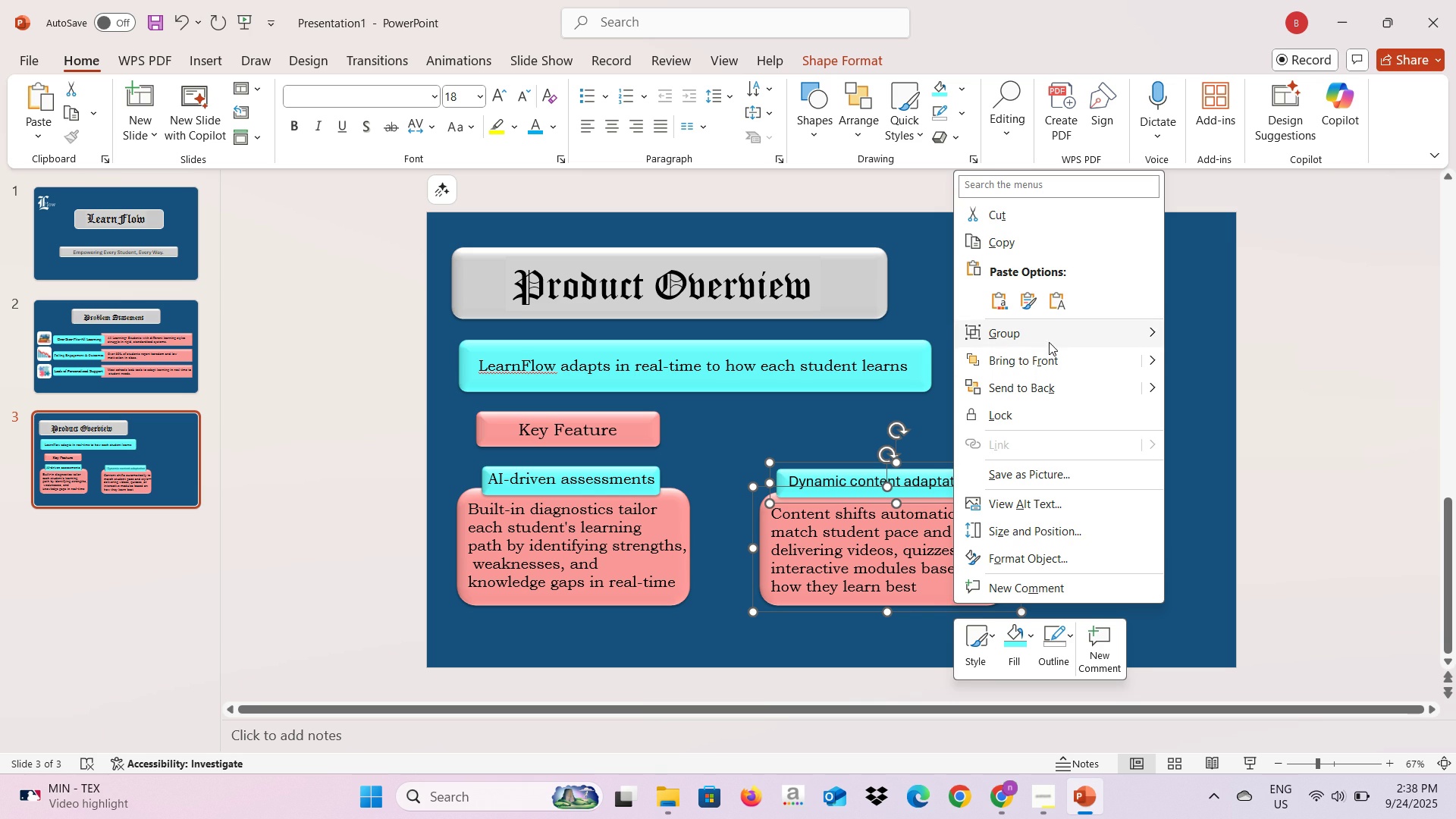 
left_click([1046, 337])
 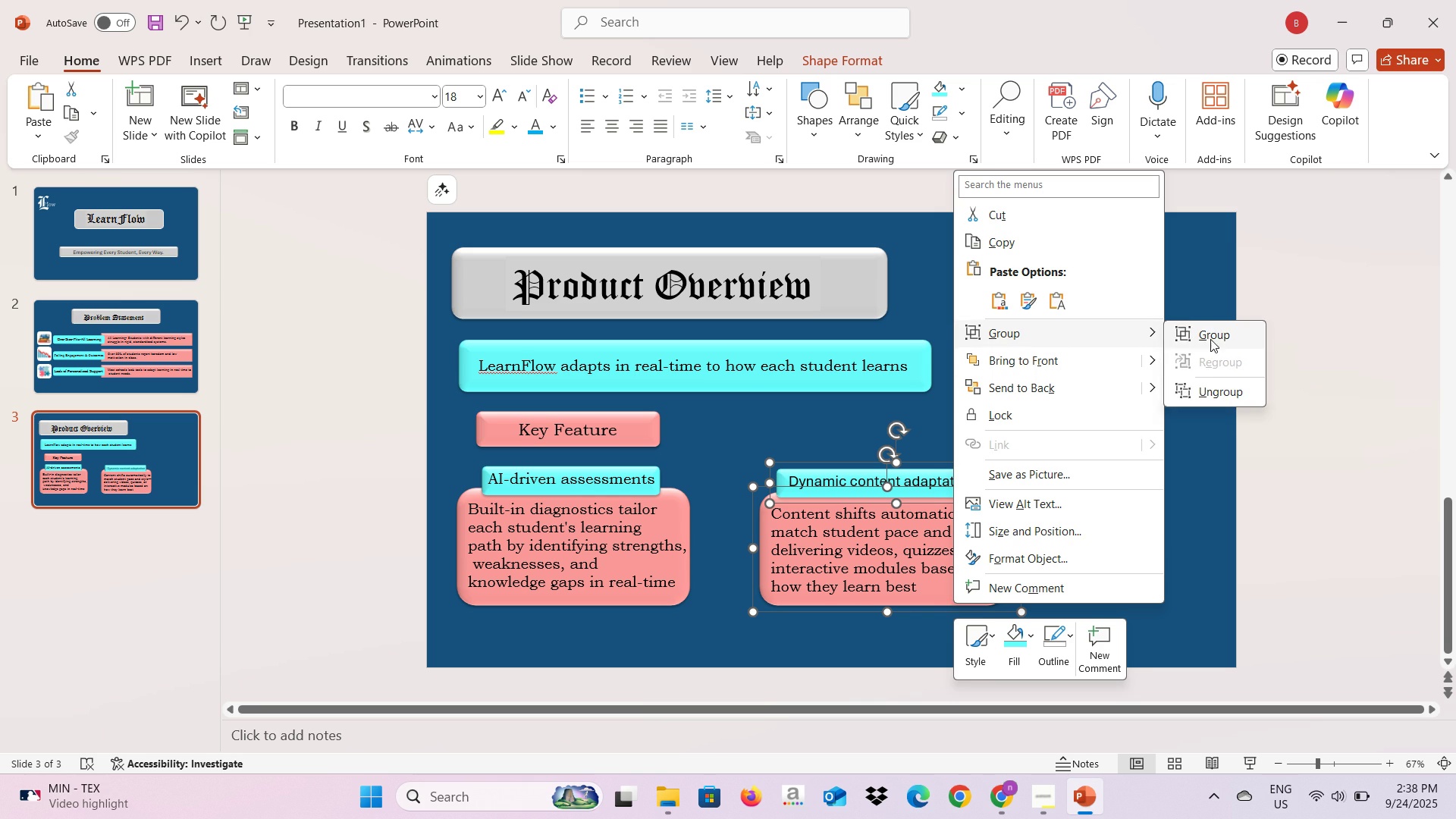 
left_click([1210, 339])
 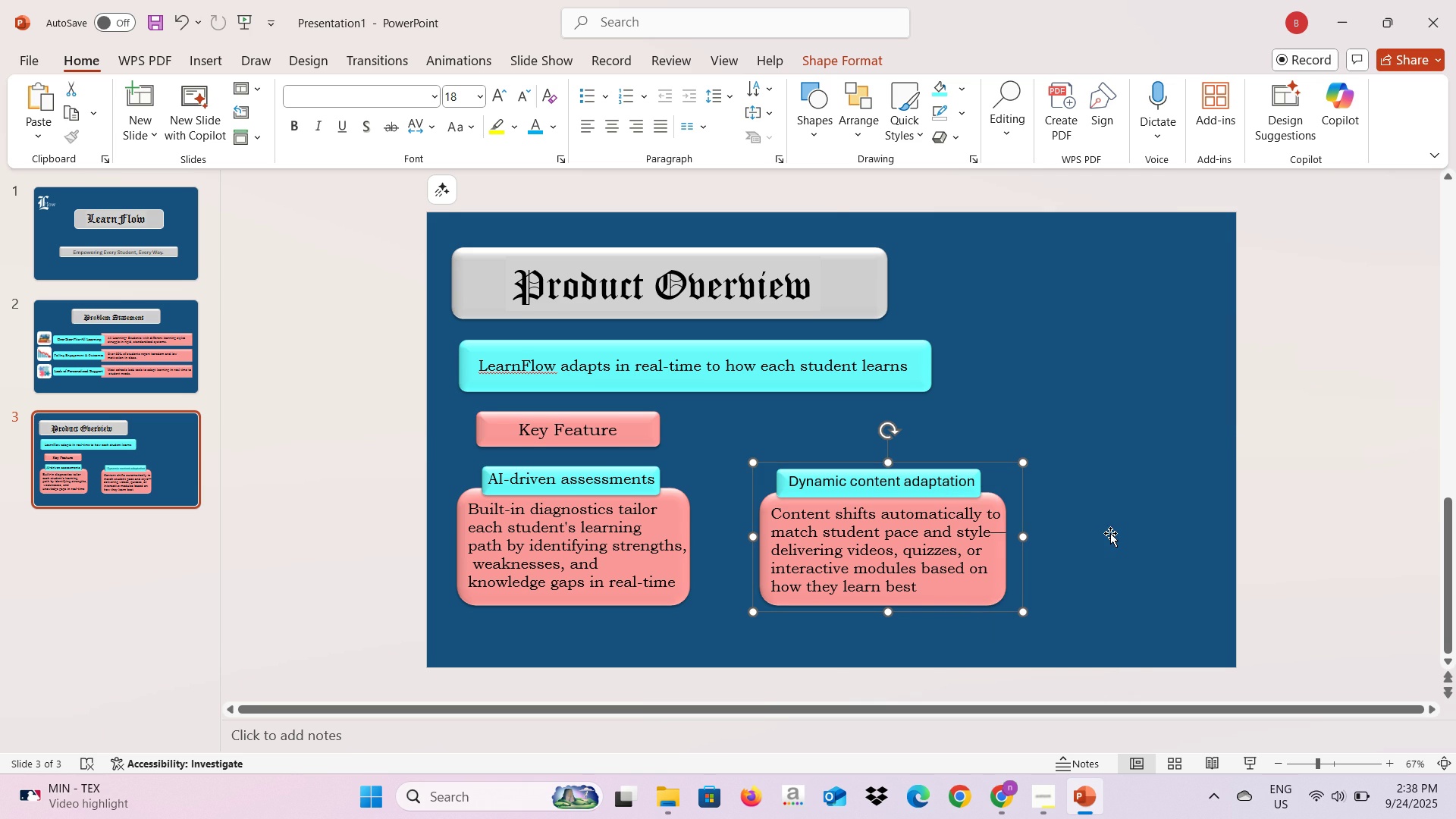 
left_click([1110, 533])
 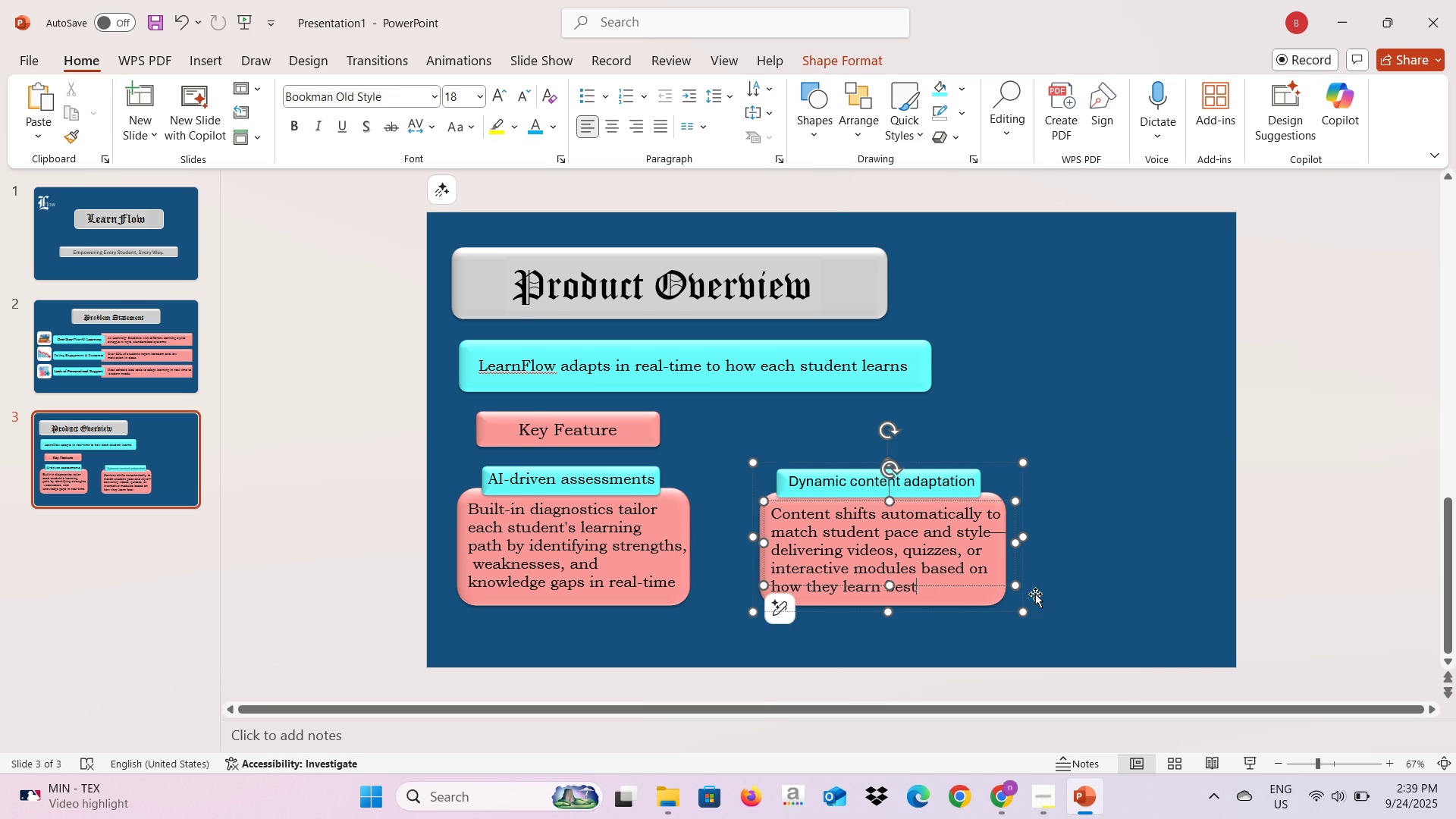 
left_click([1094, 563])
 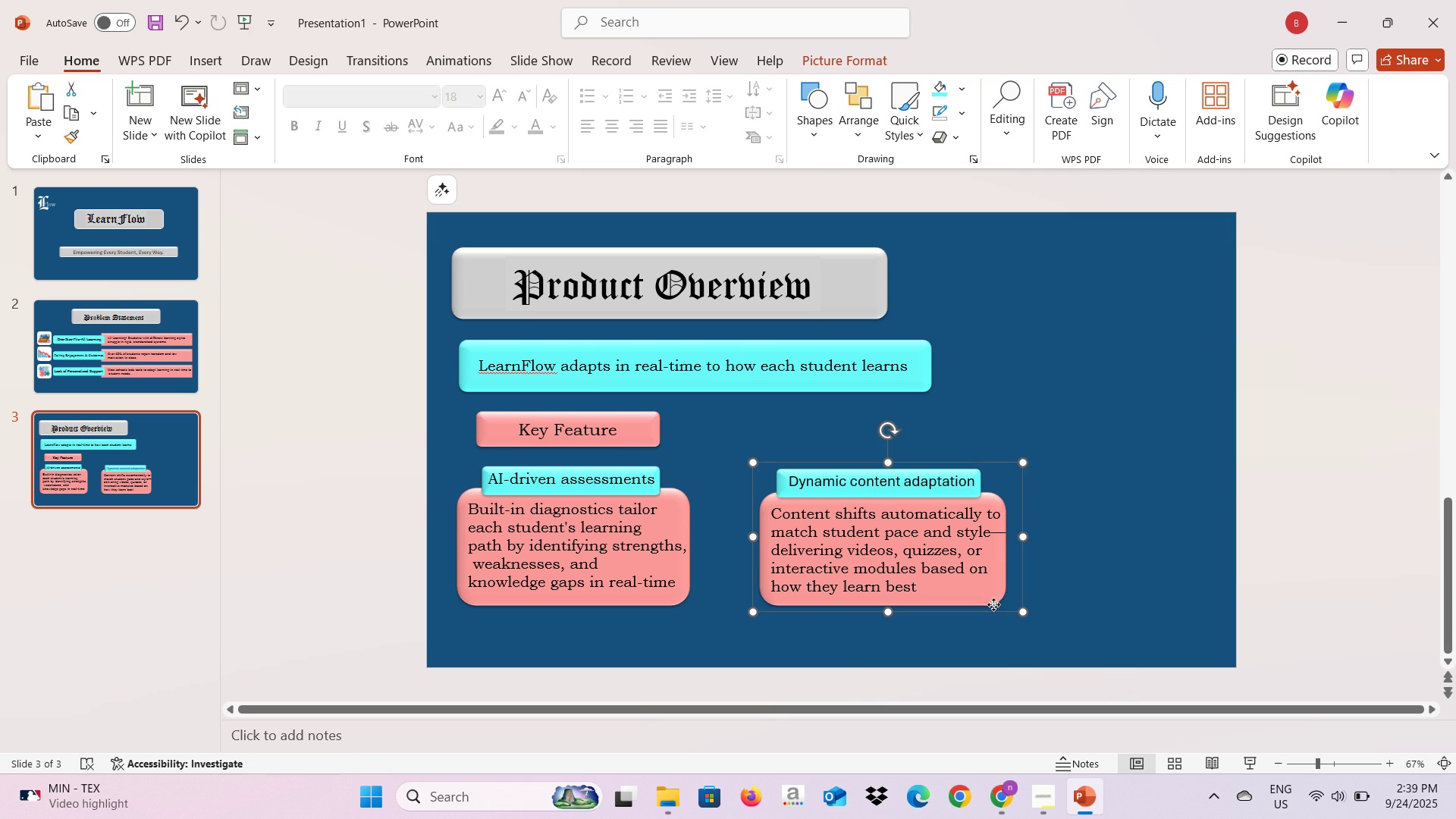 
left_click([993, 604])